 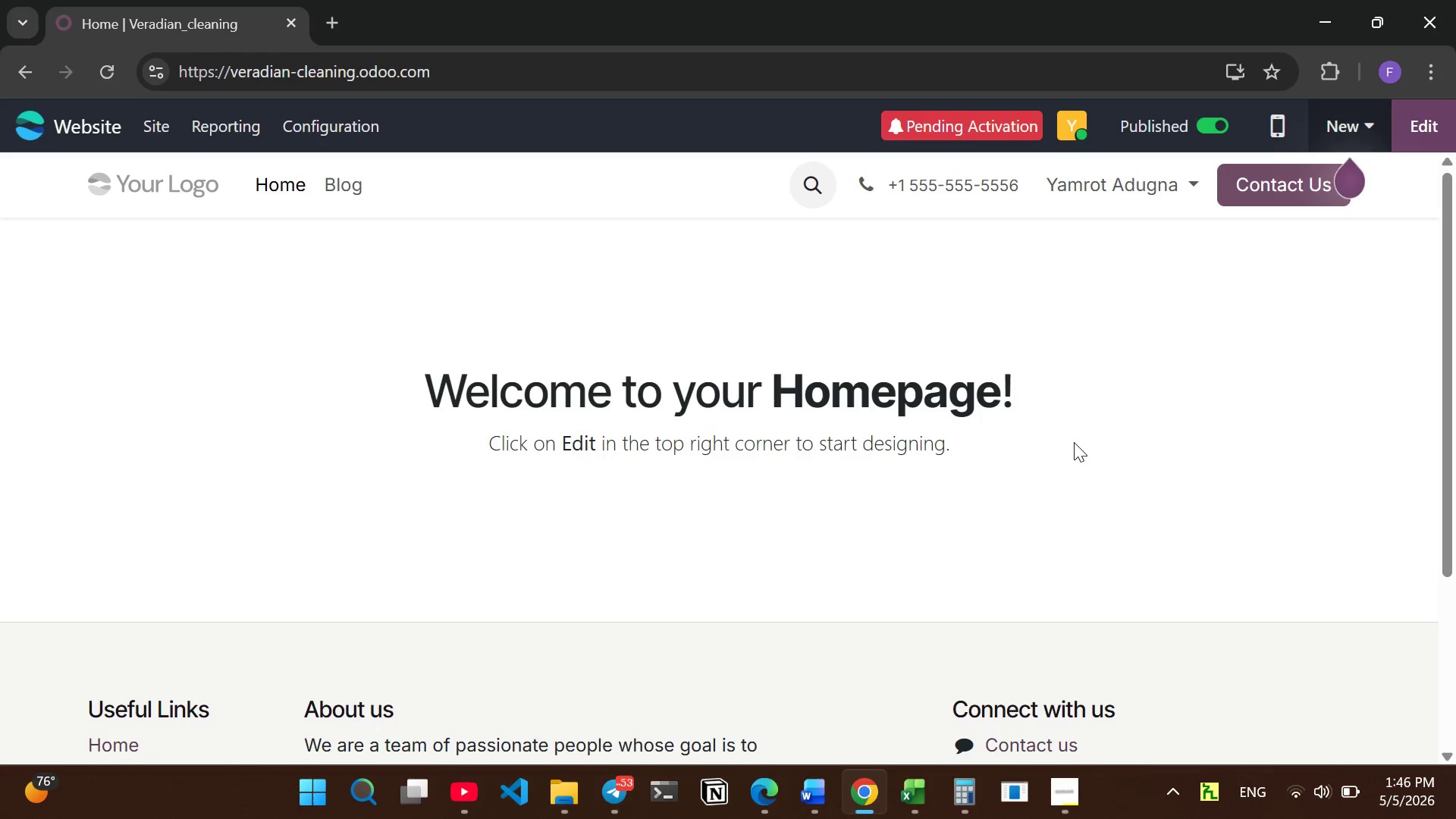 
left_click([1370, 132])
 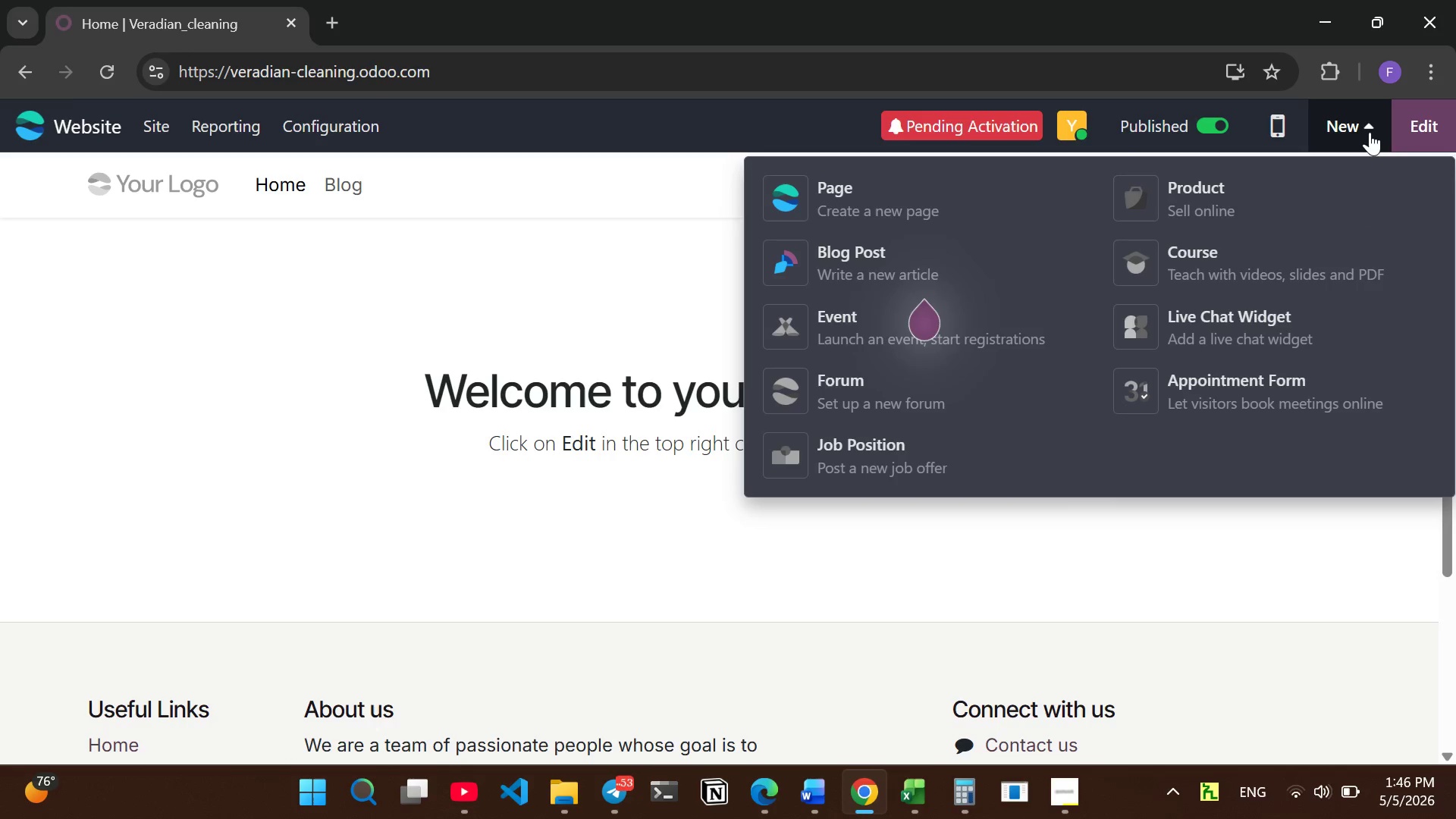 
wait(10.16)
 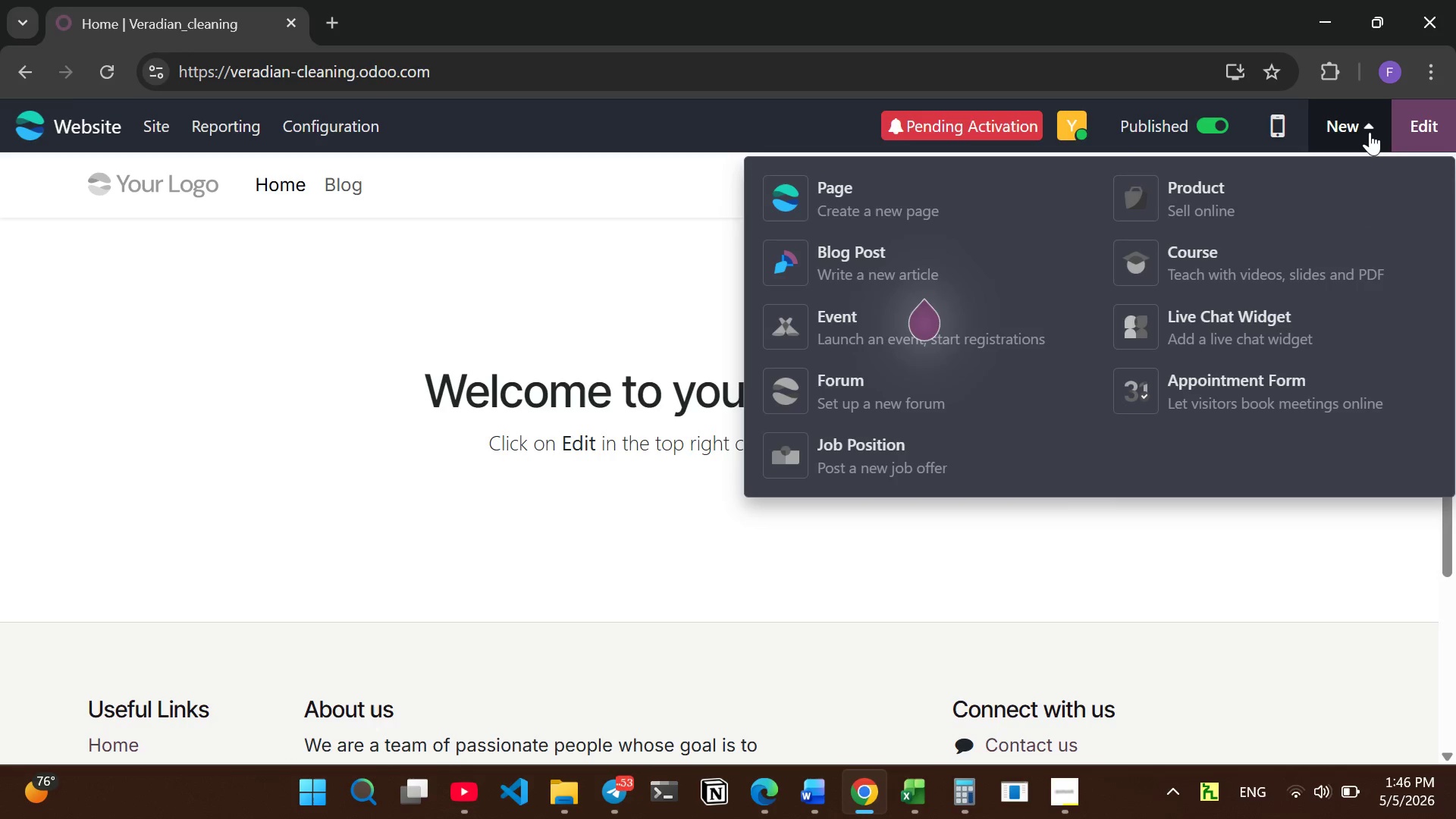 
left_click([633, 489])
 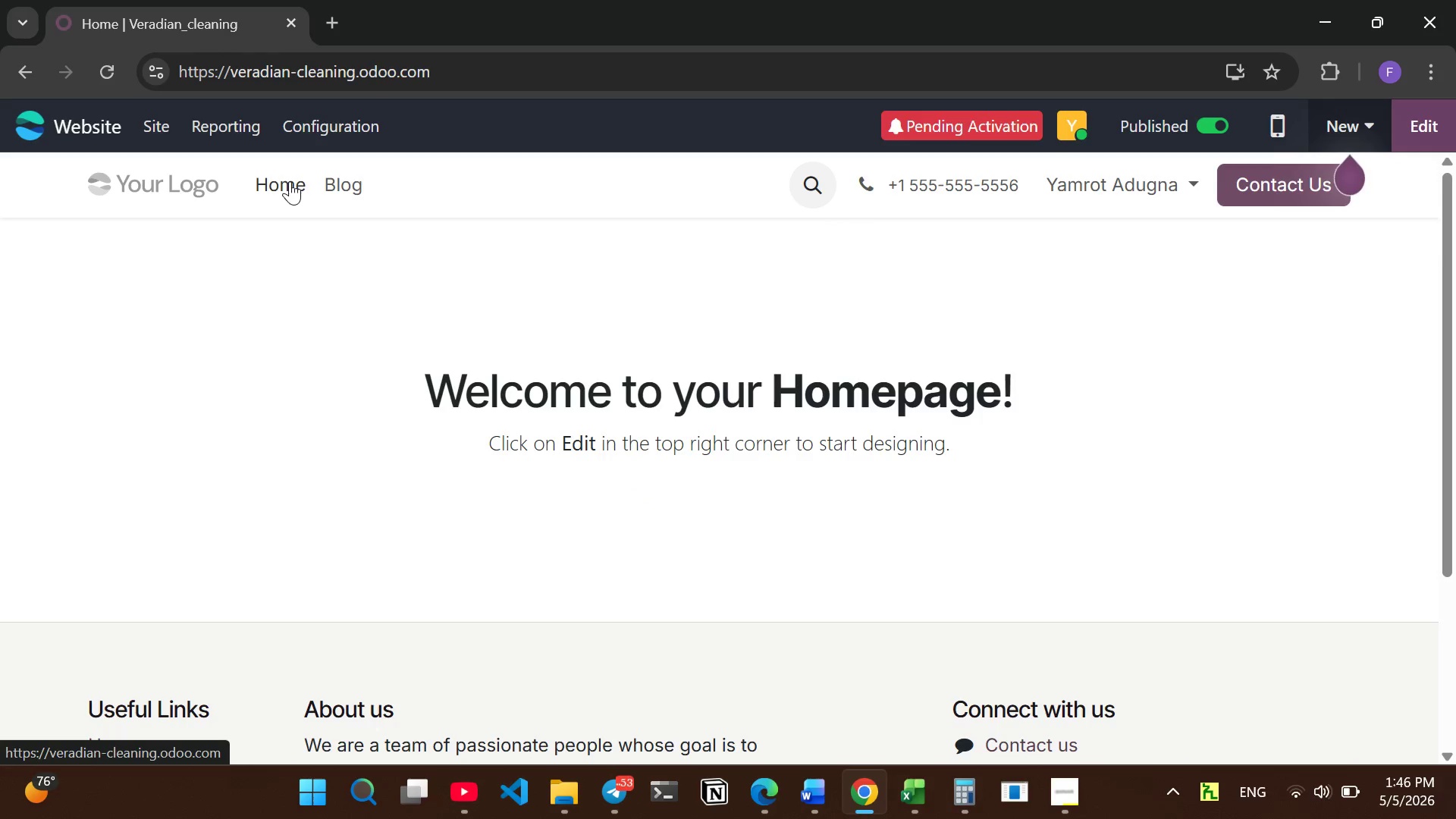 
wait(5.19)
 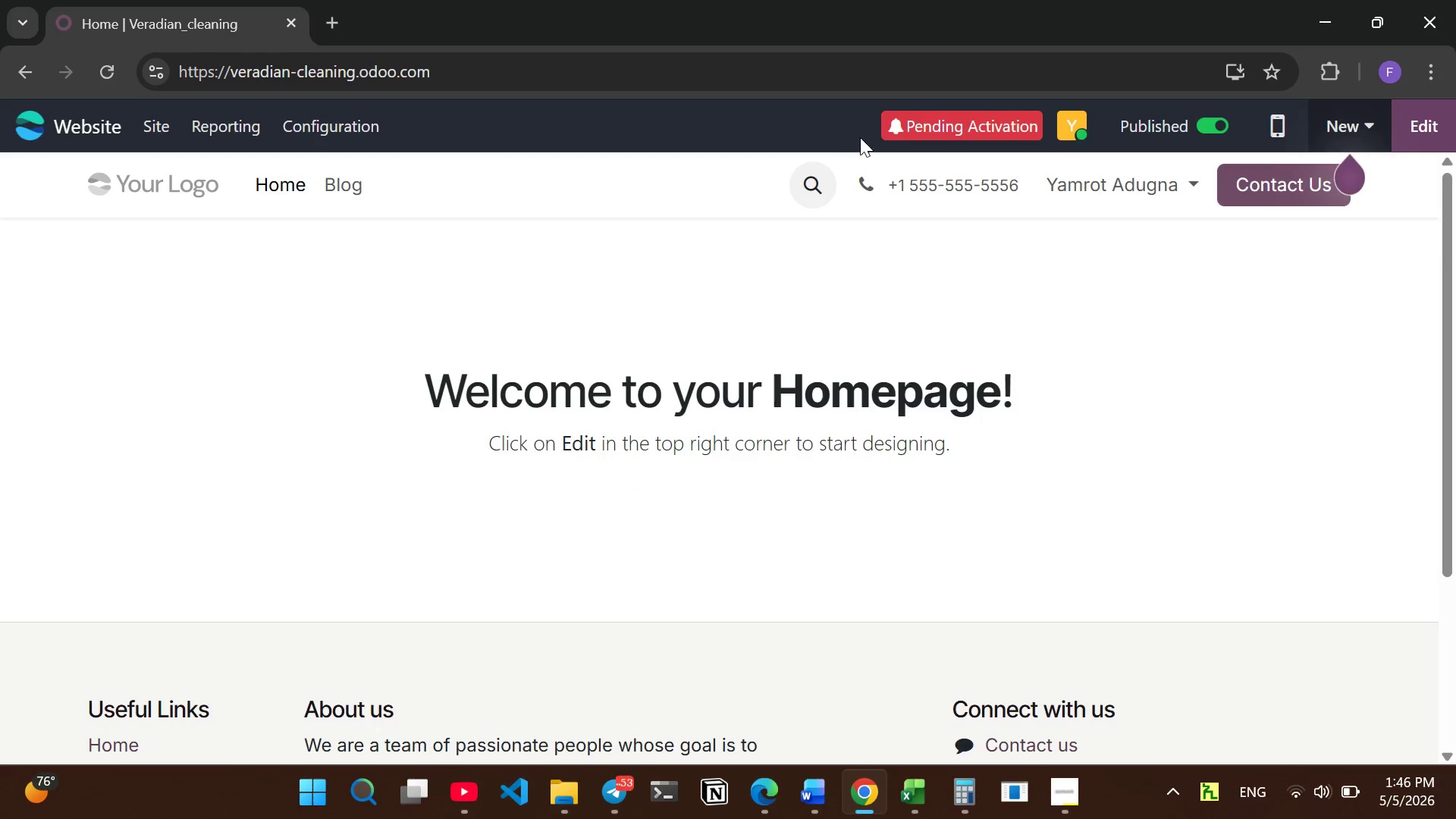 
left_click([345, 180])
 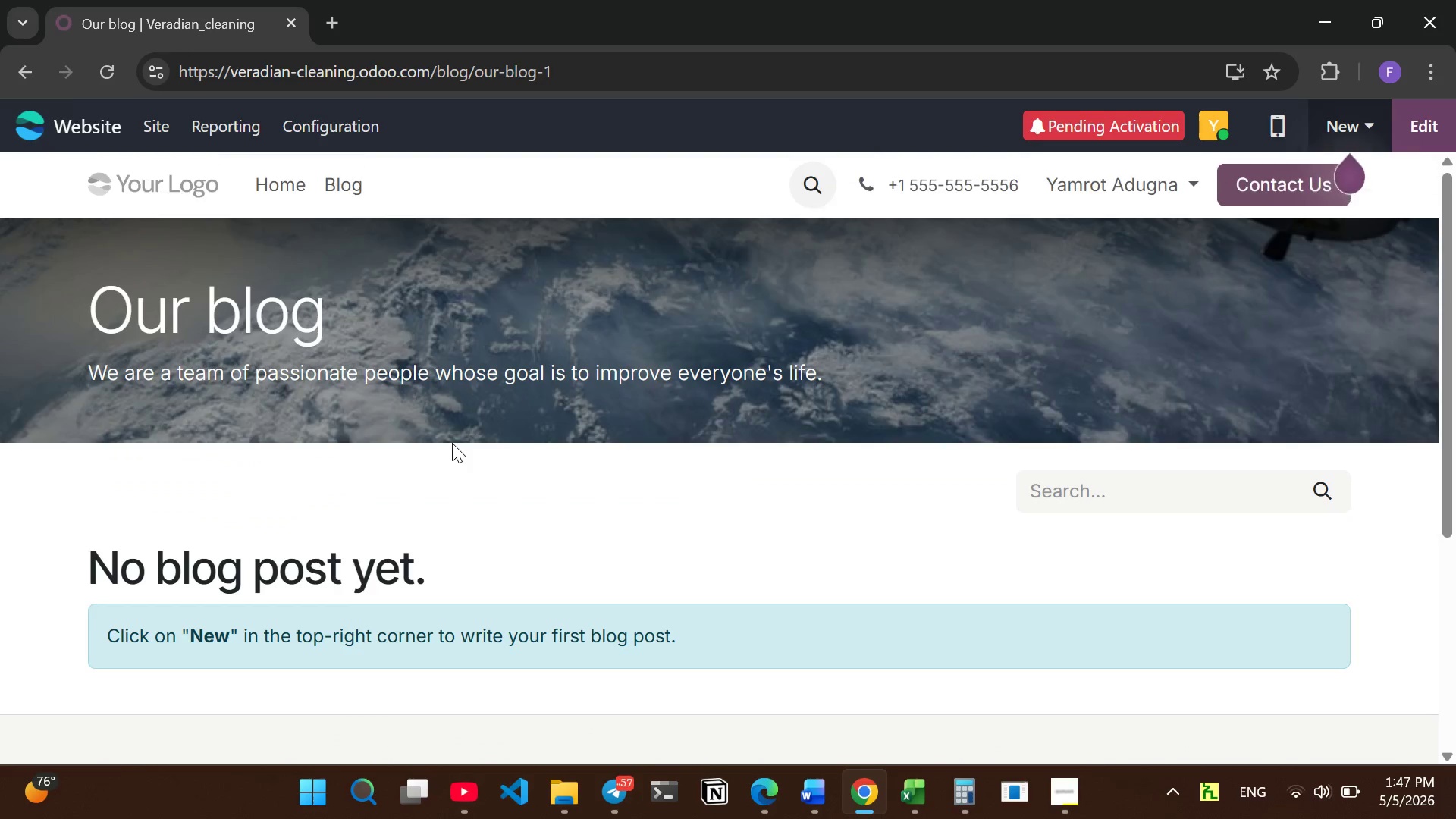 
wait(41.72)
 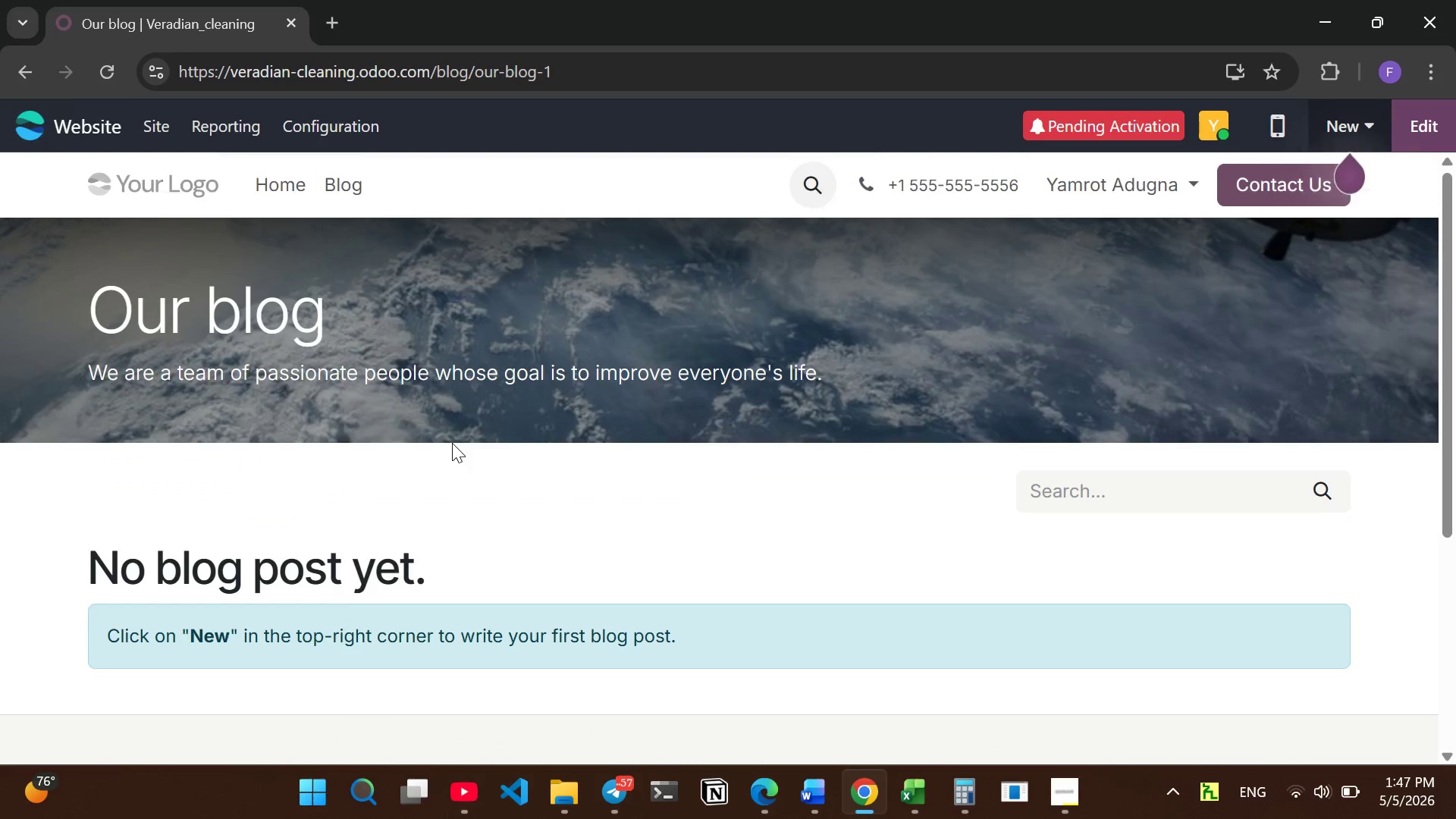 
left_click([279, 179])
 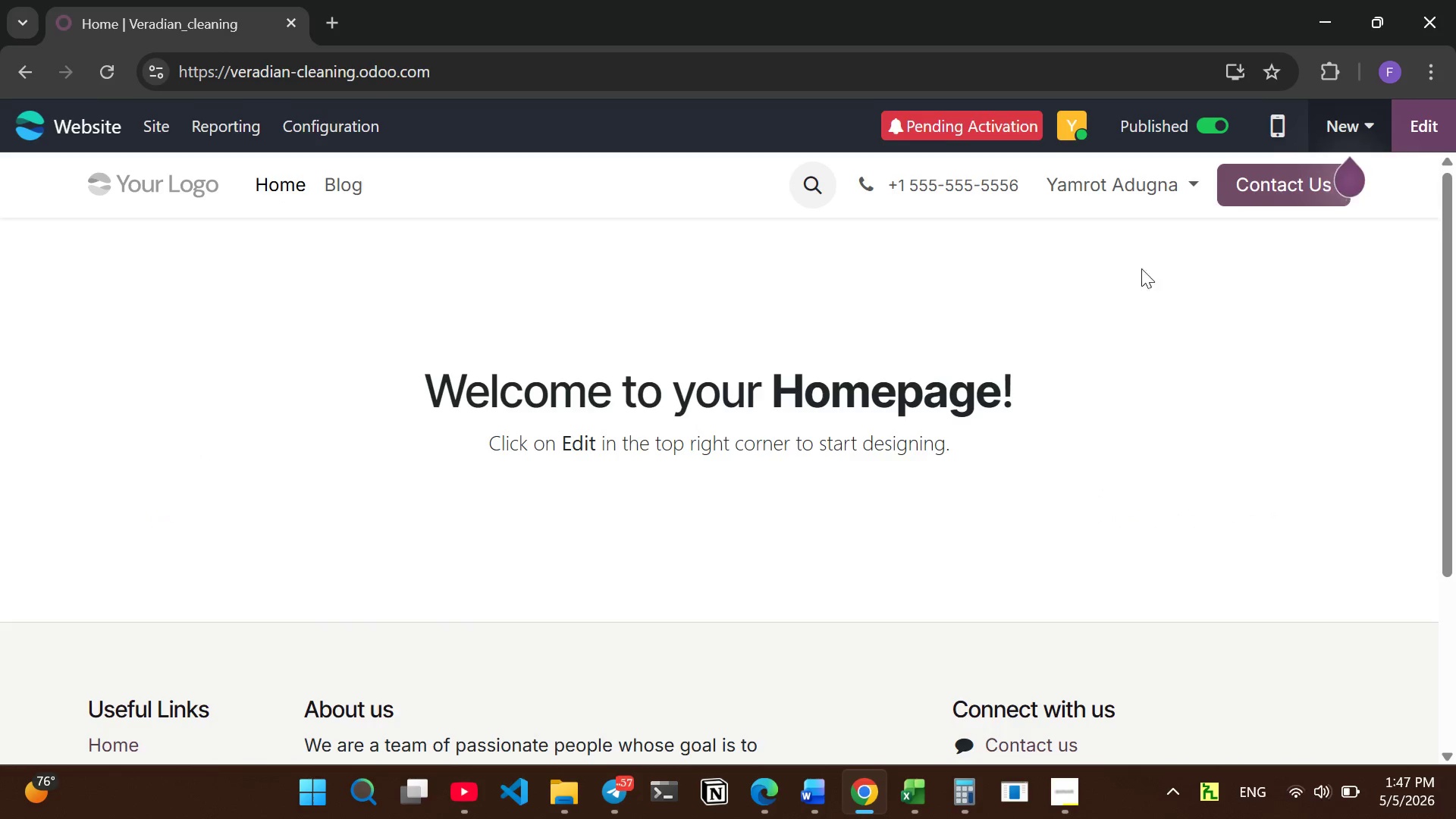 
left_click([1435, 119])
 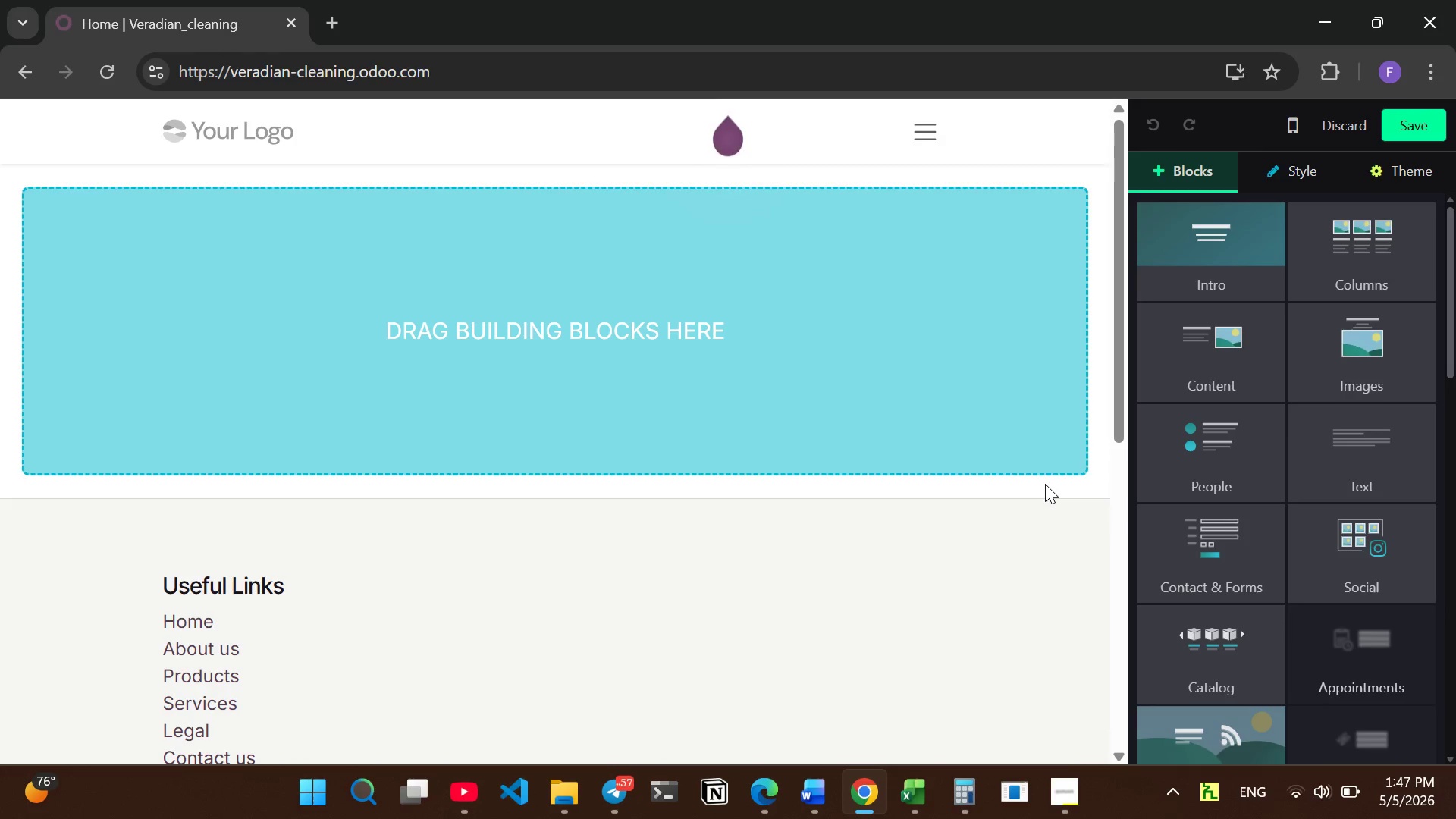 
wait(11.42)
 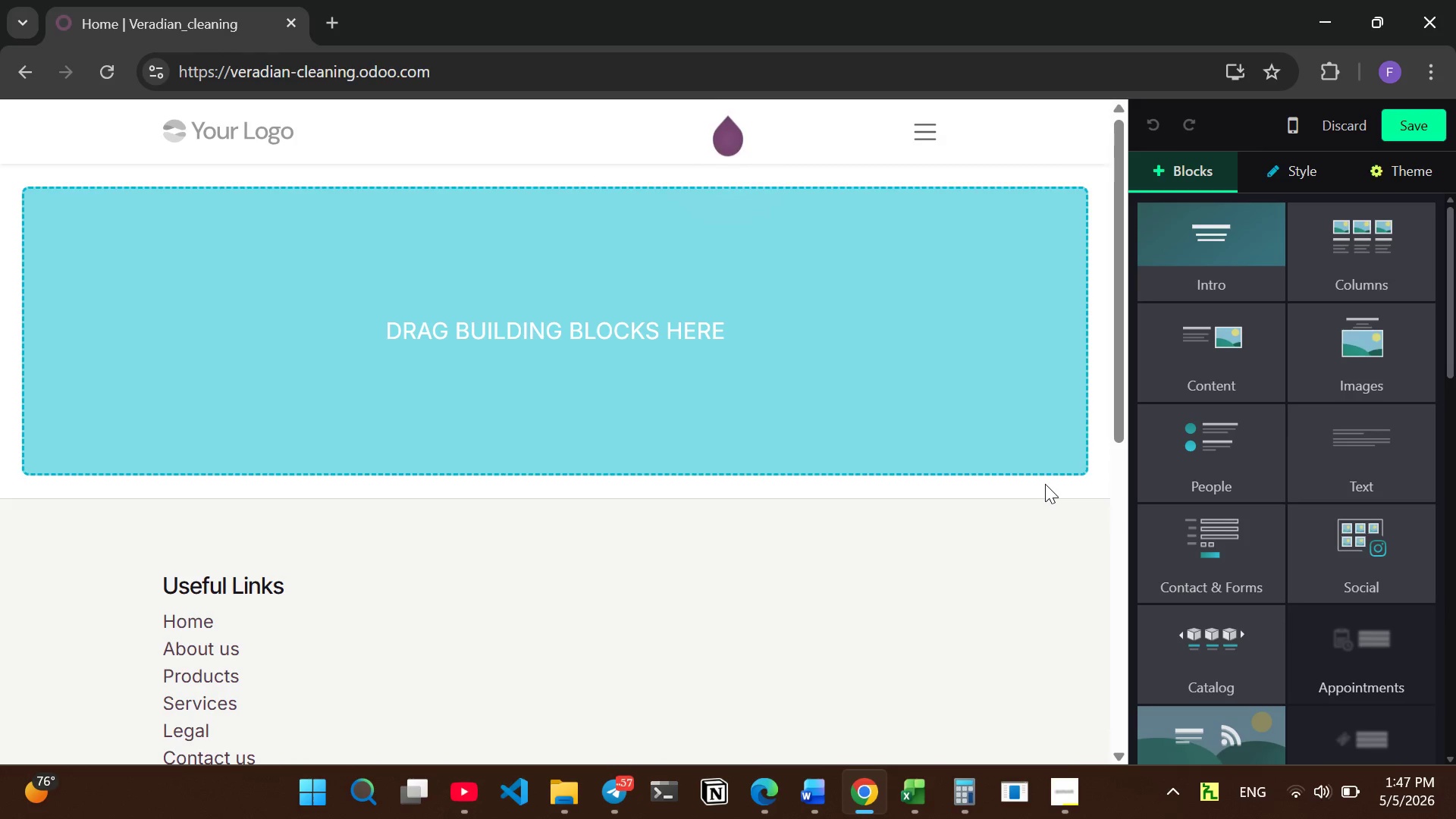 
left_click_drag(start_coordinate=[1216, 231], to_coordinate=[726, 340])
 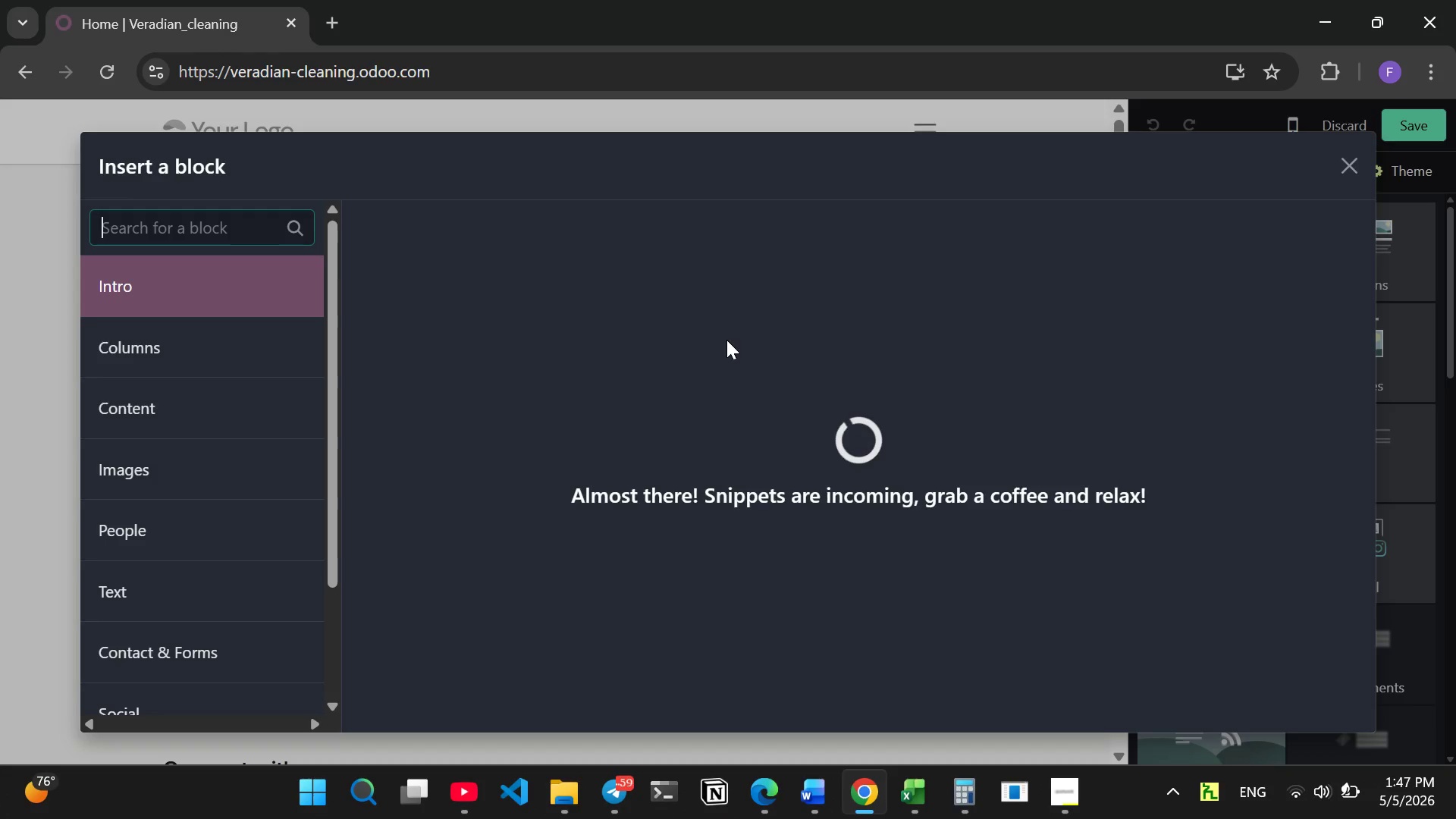 
wait(10.86)
 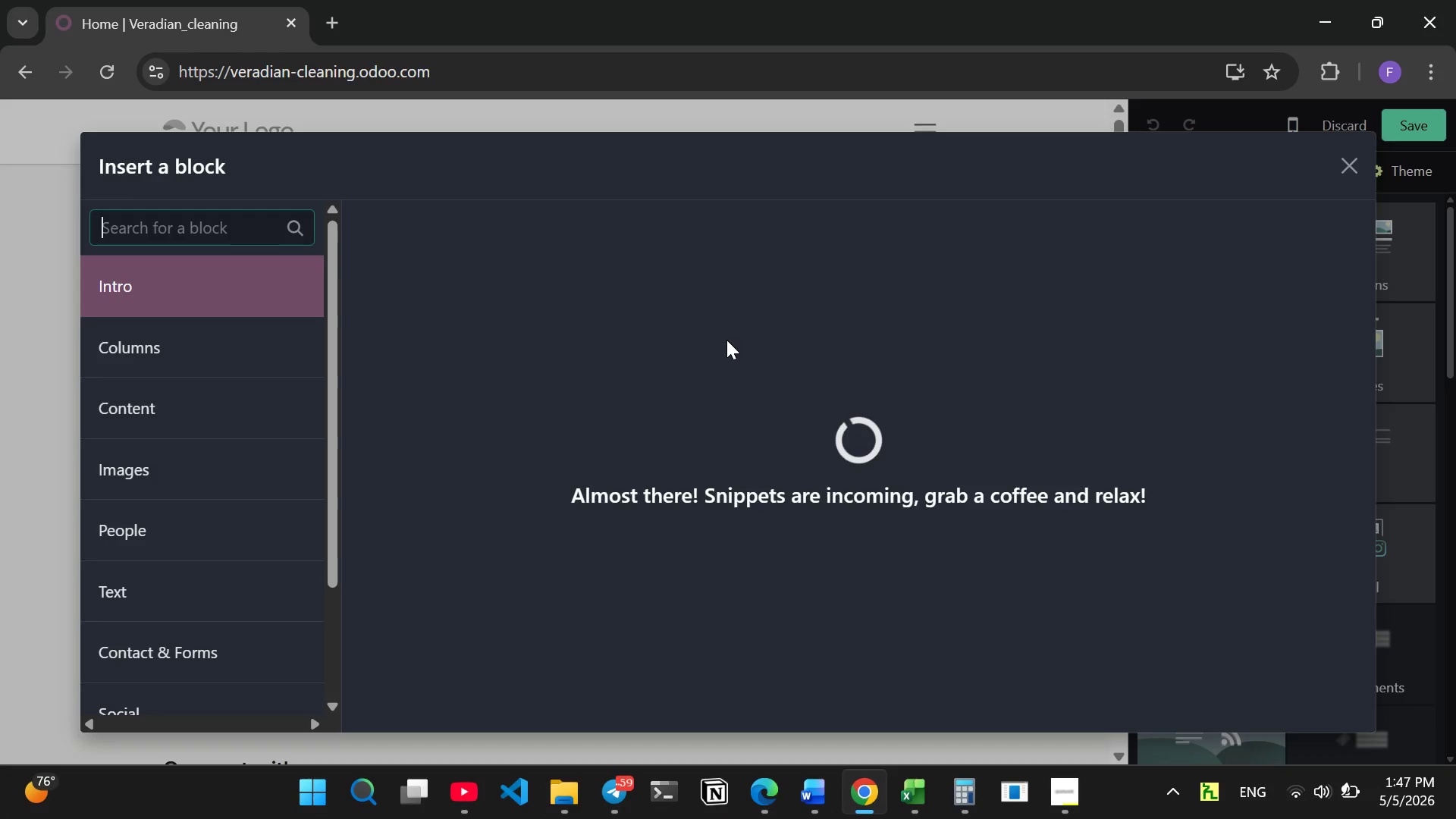 
left_click([1411, 678])
 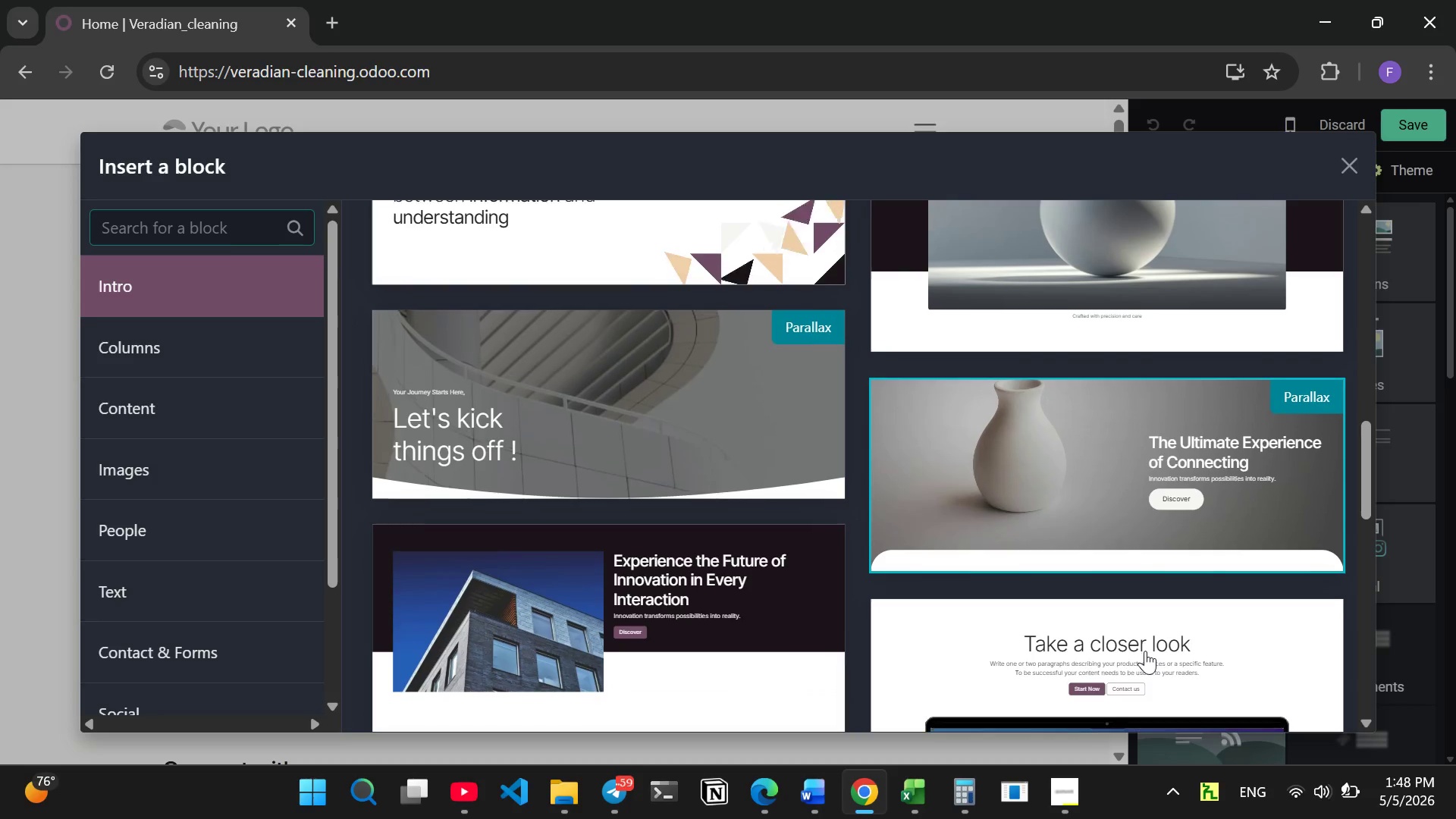 
wait(28.22)
 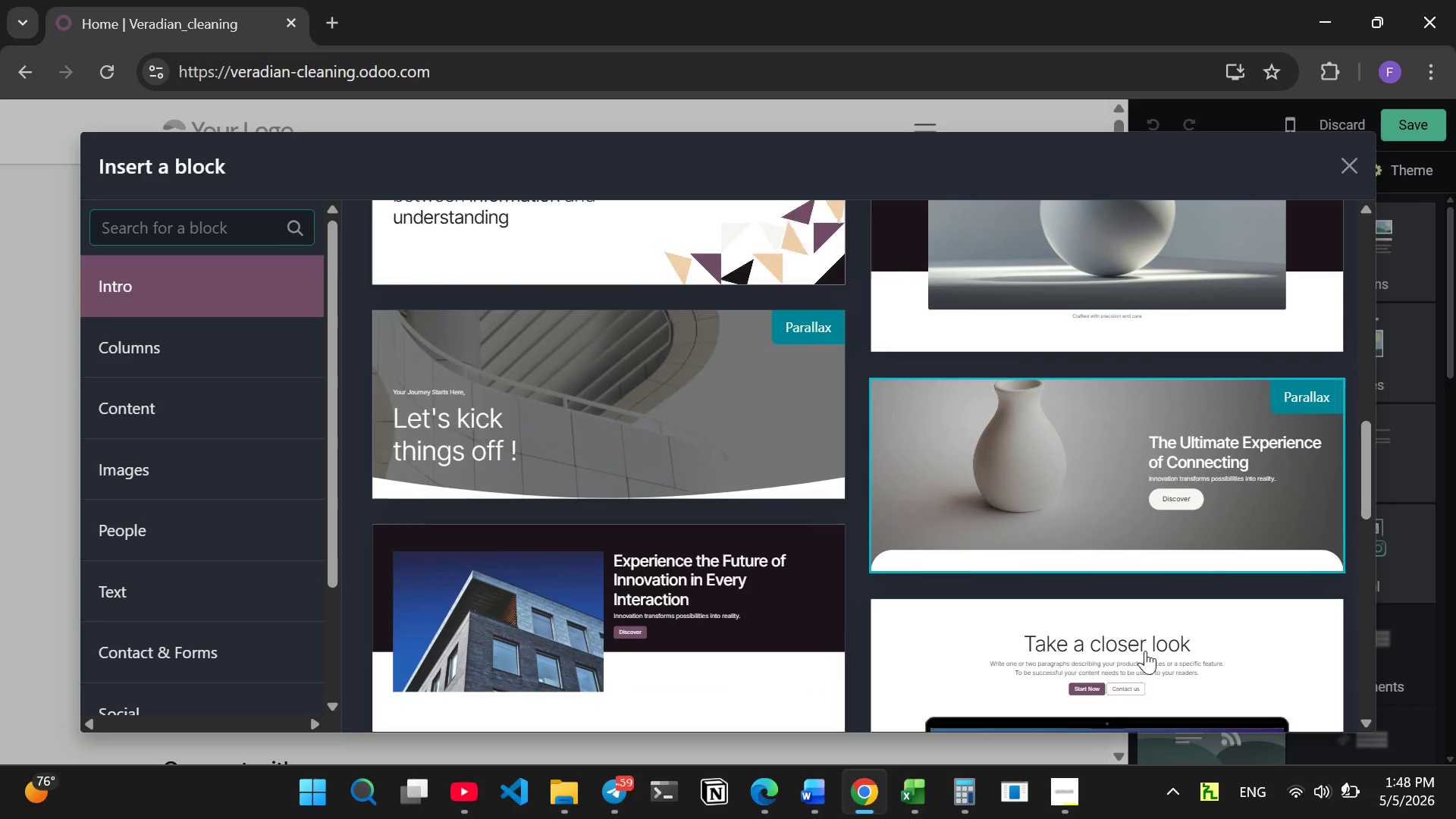 
left_click([715, 455])
 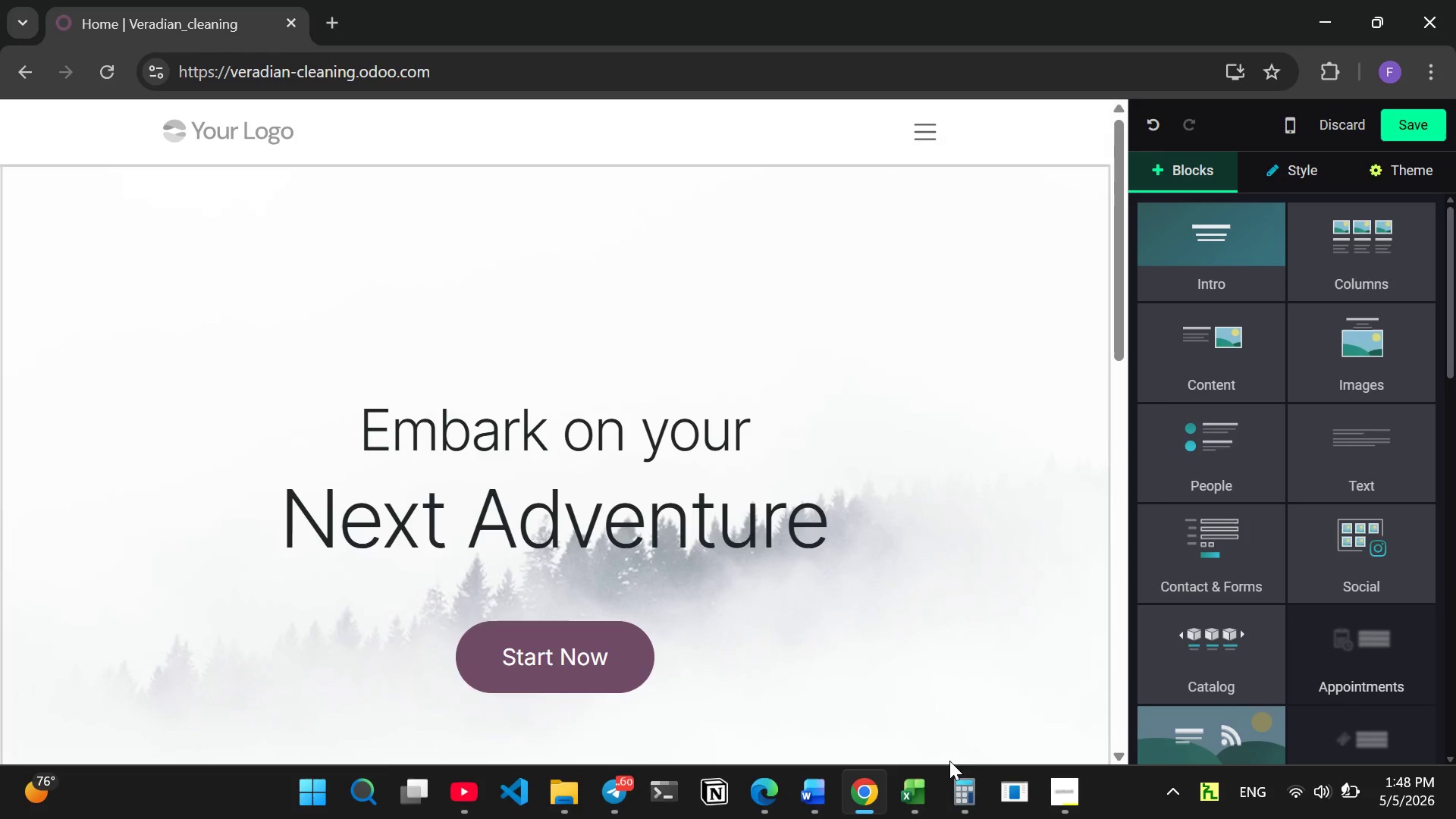 
wait(7.34)
 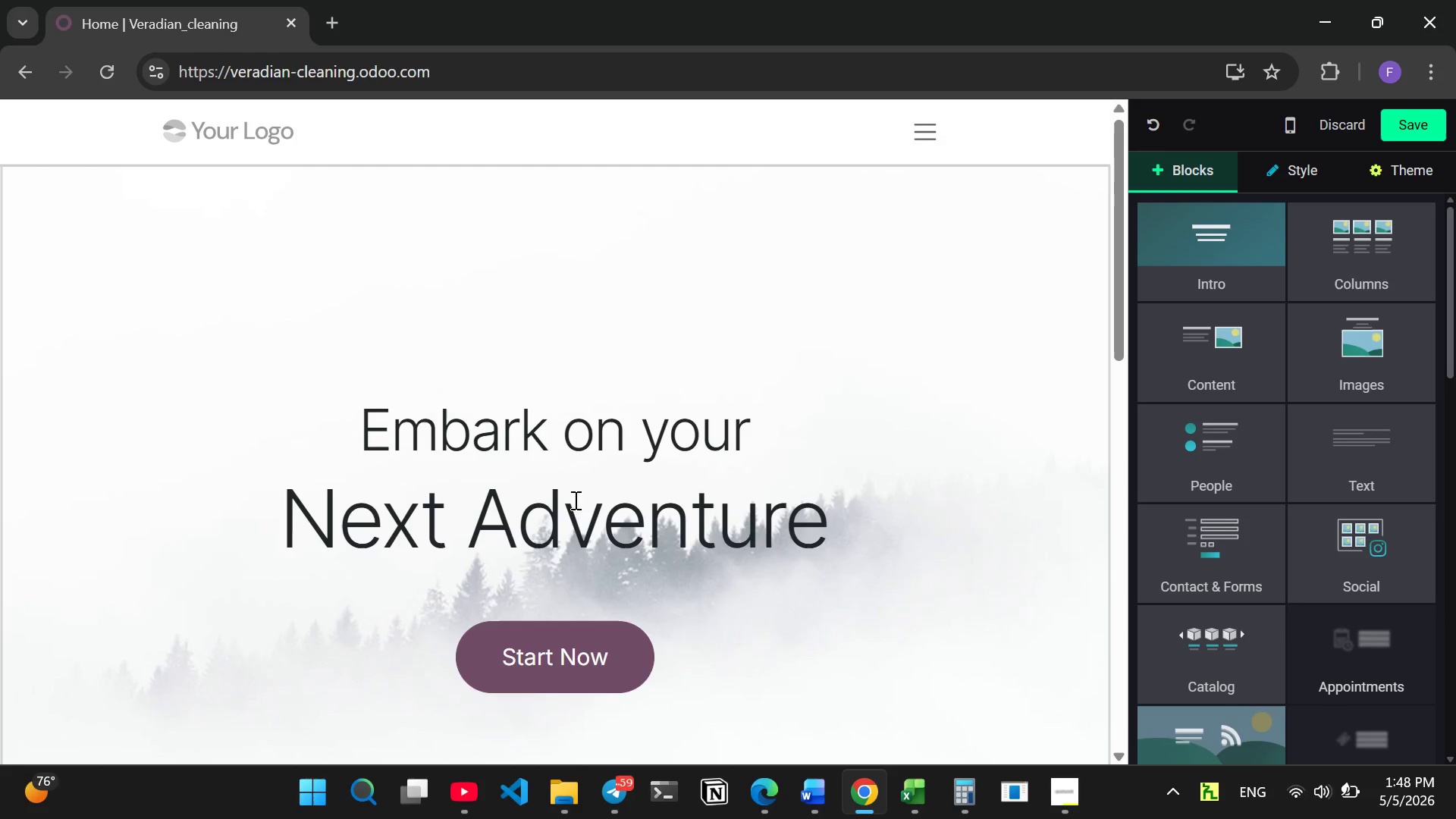 
left_click([1065, 700])